 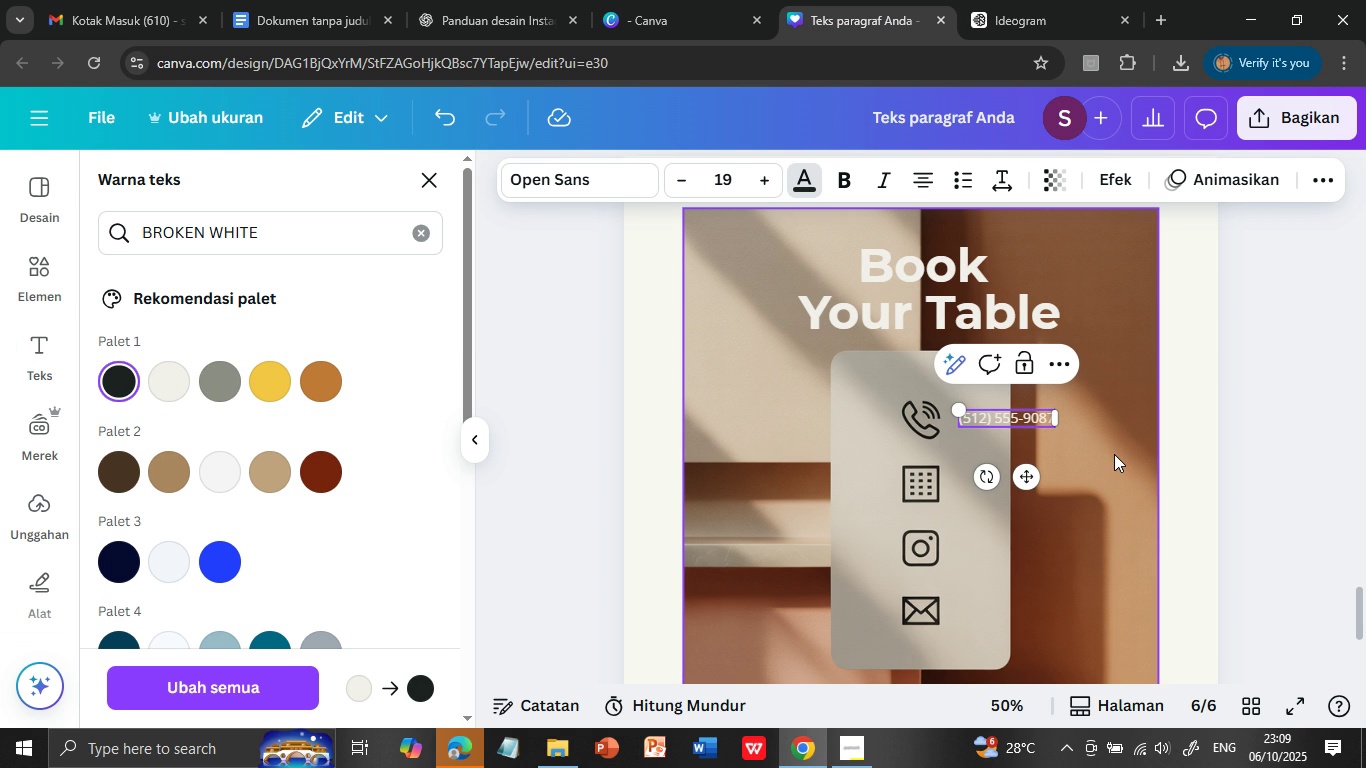 
left_click([1081, 496])
 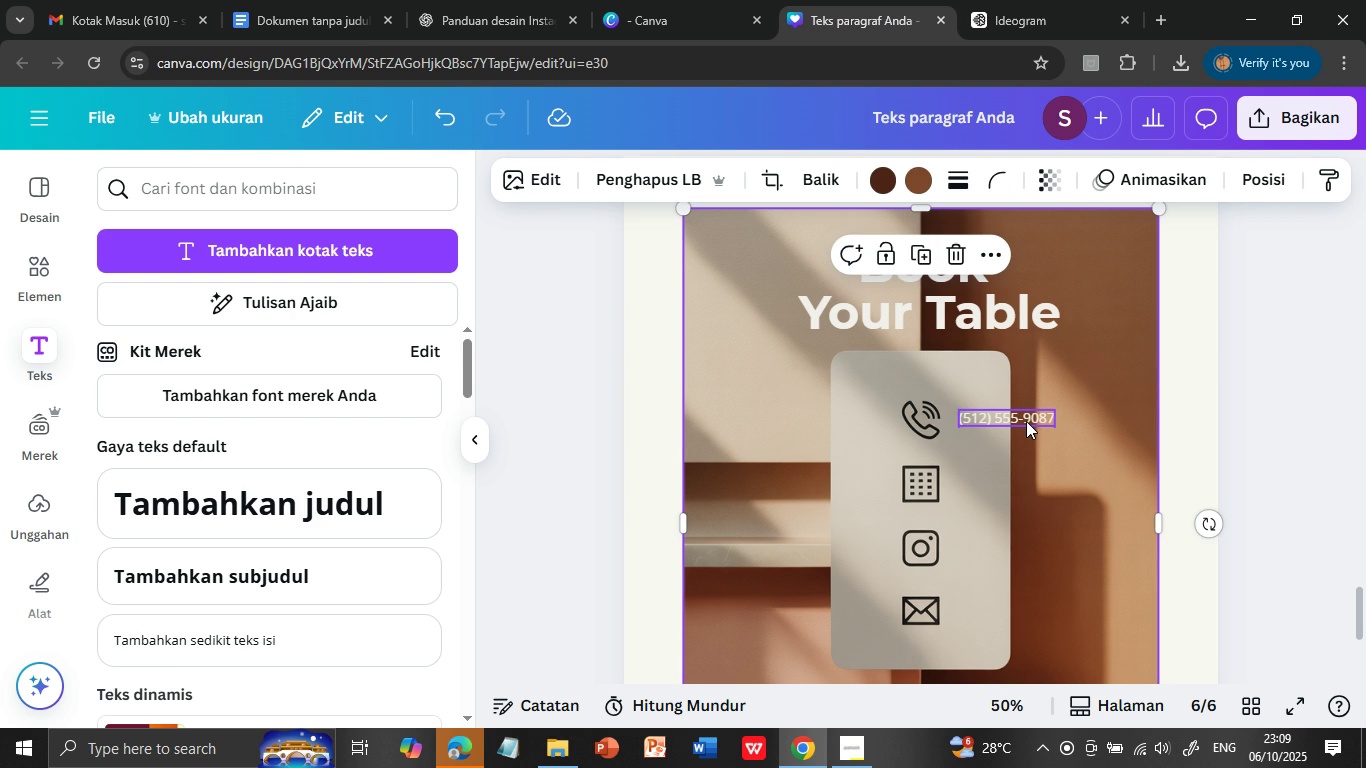 
double_click([1026, 421])
 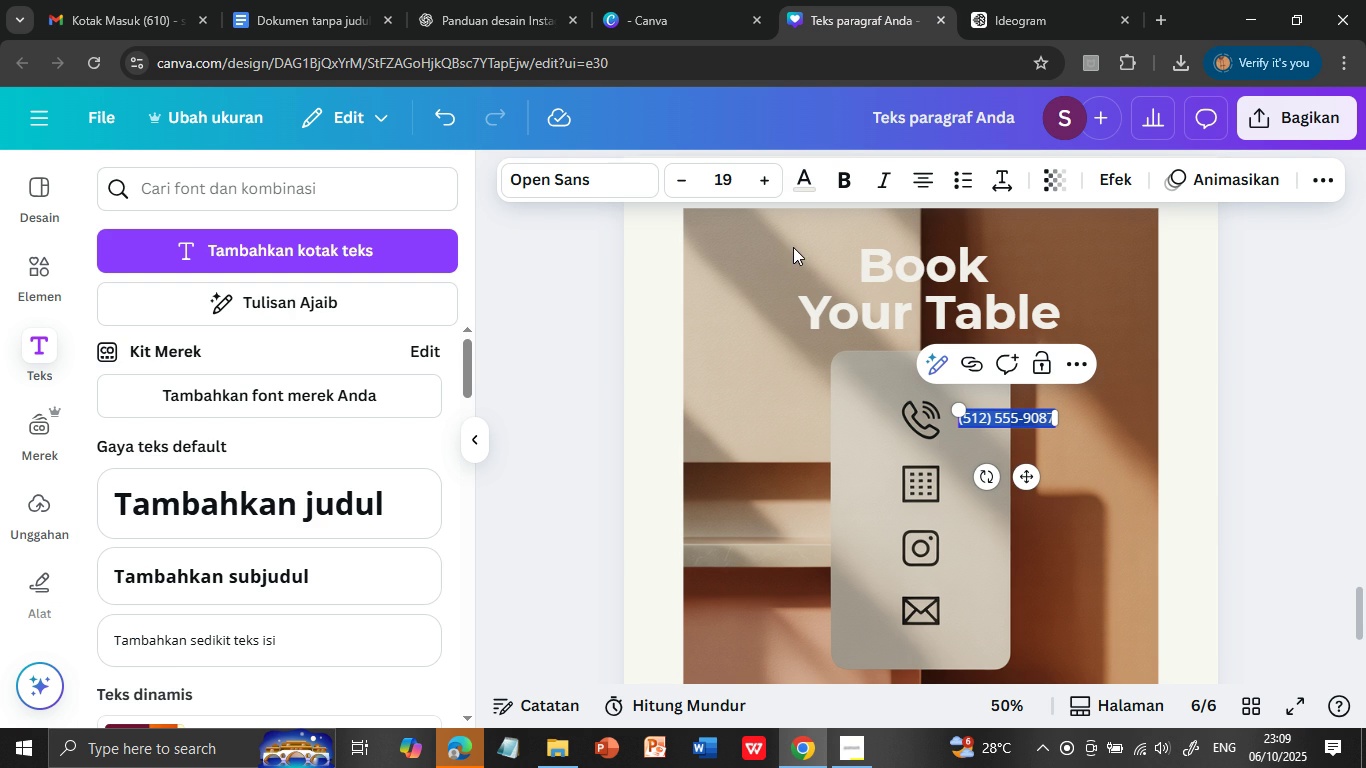 
triple_click([1026, 421])
 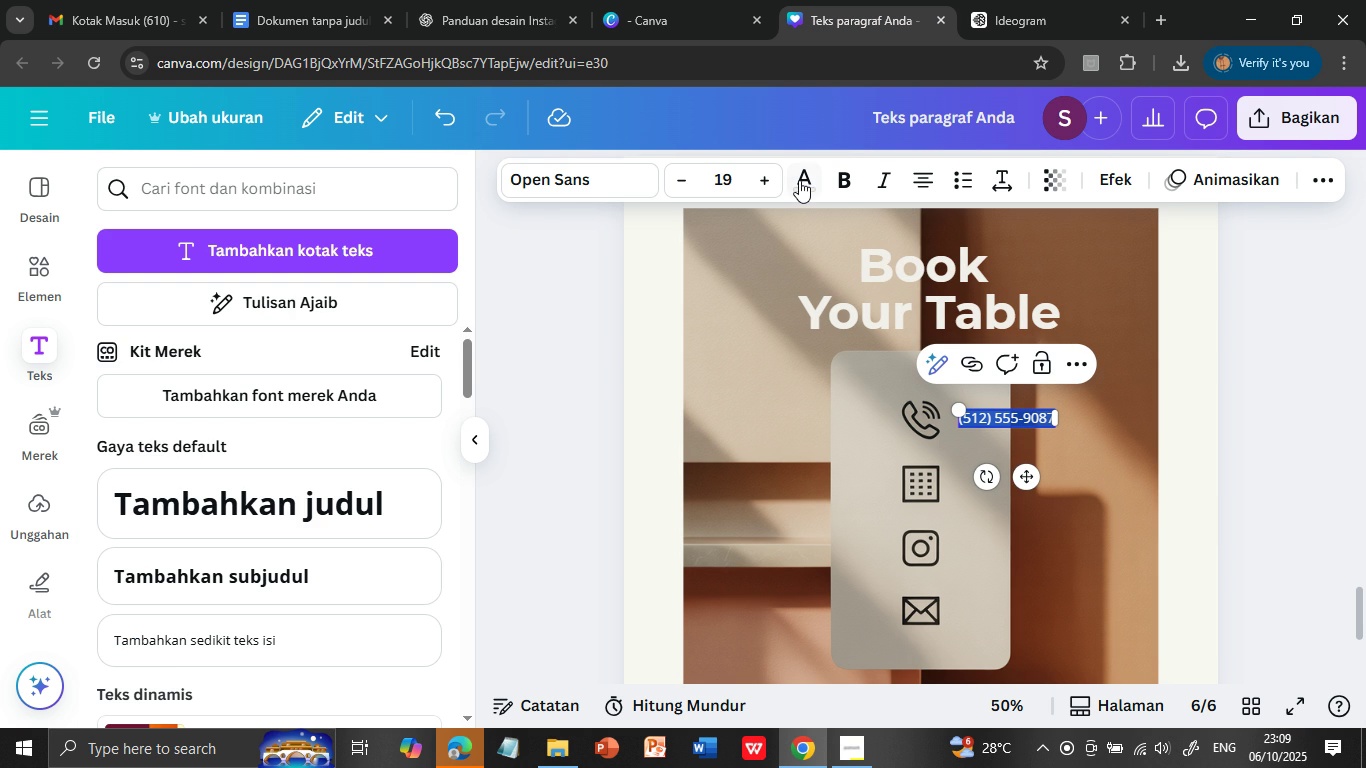 
left_click([799, 180])
 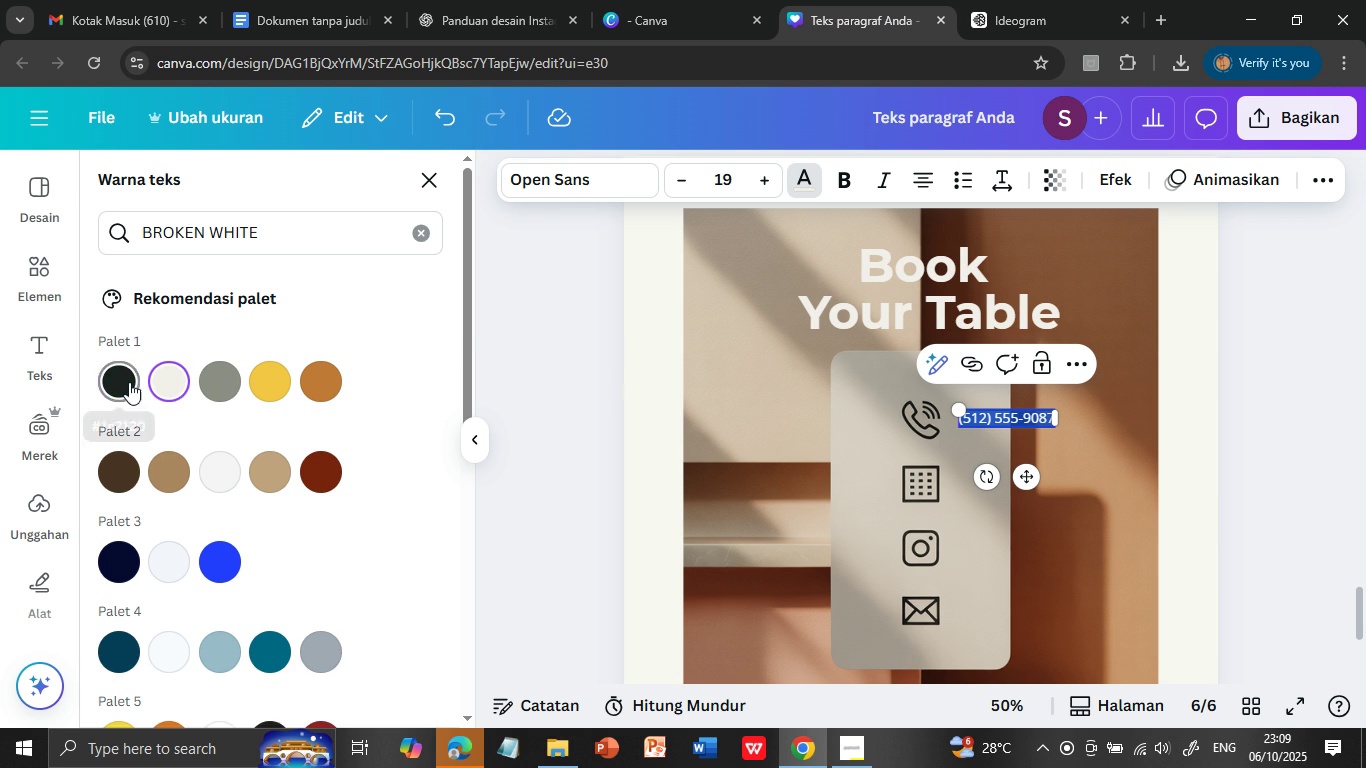 
left_click([129, 382])
 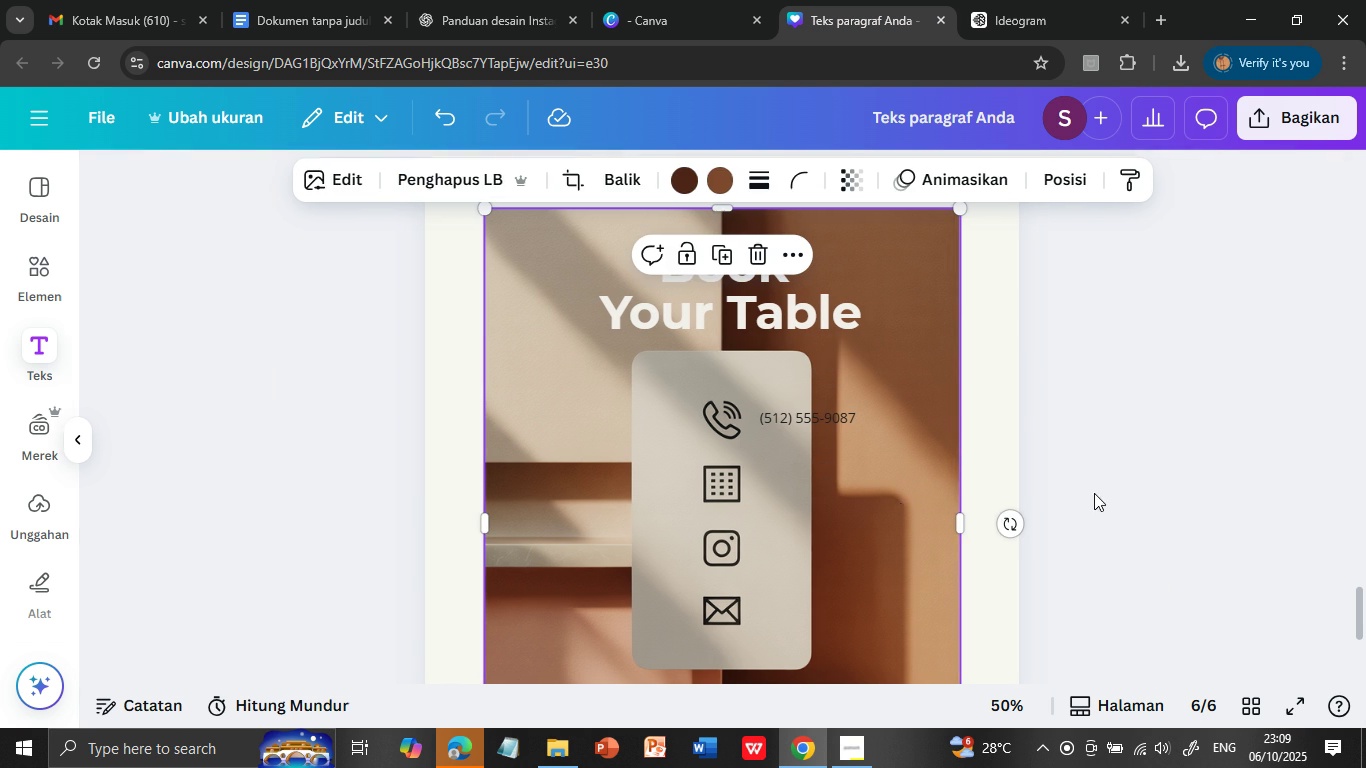 
left_click([1094, 493])